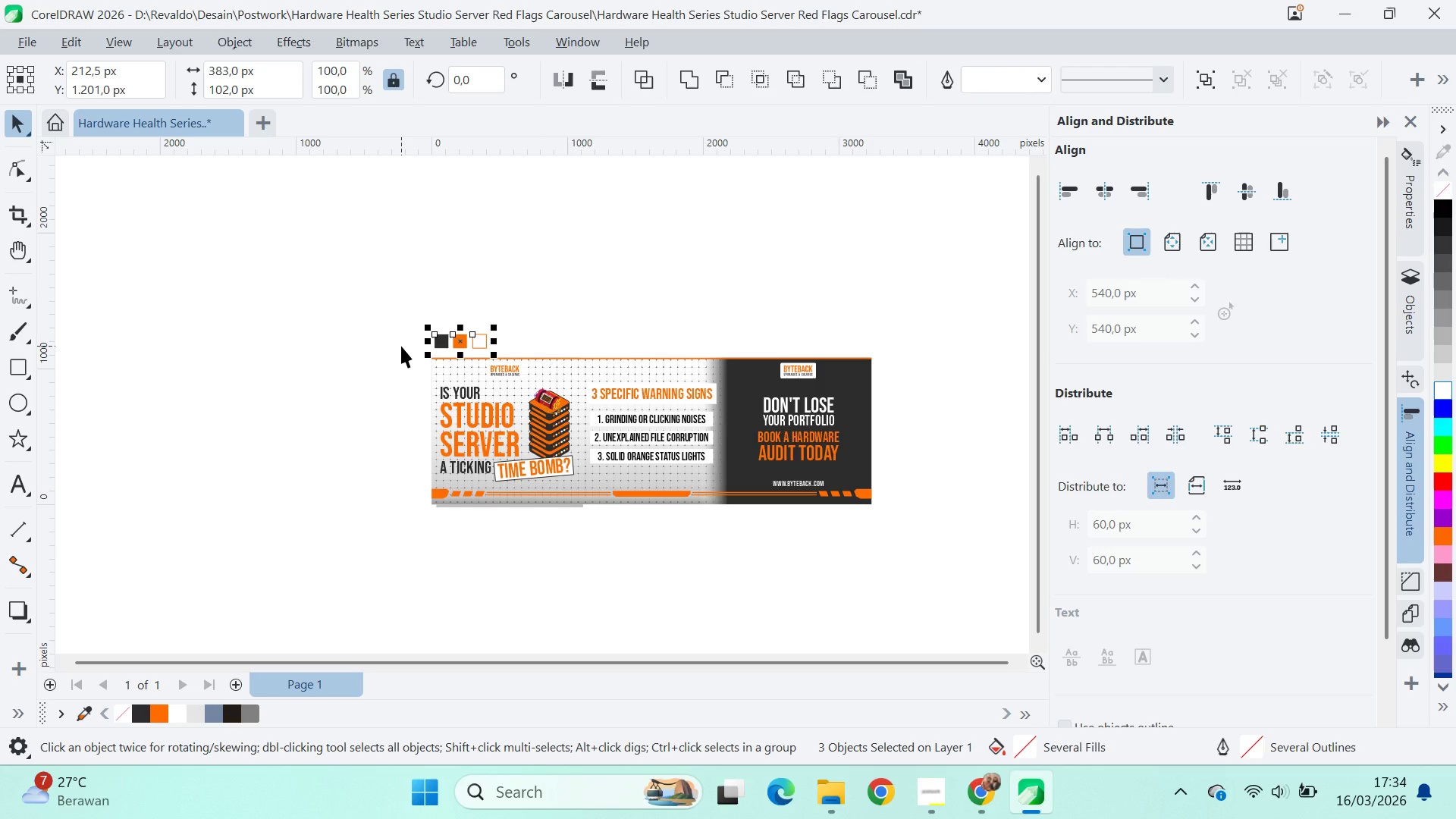 
key(Delete)
 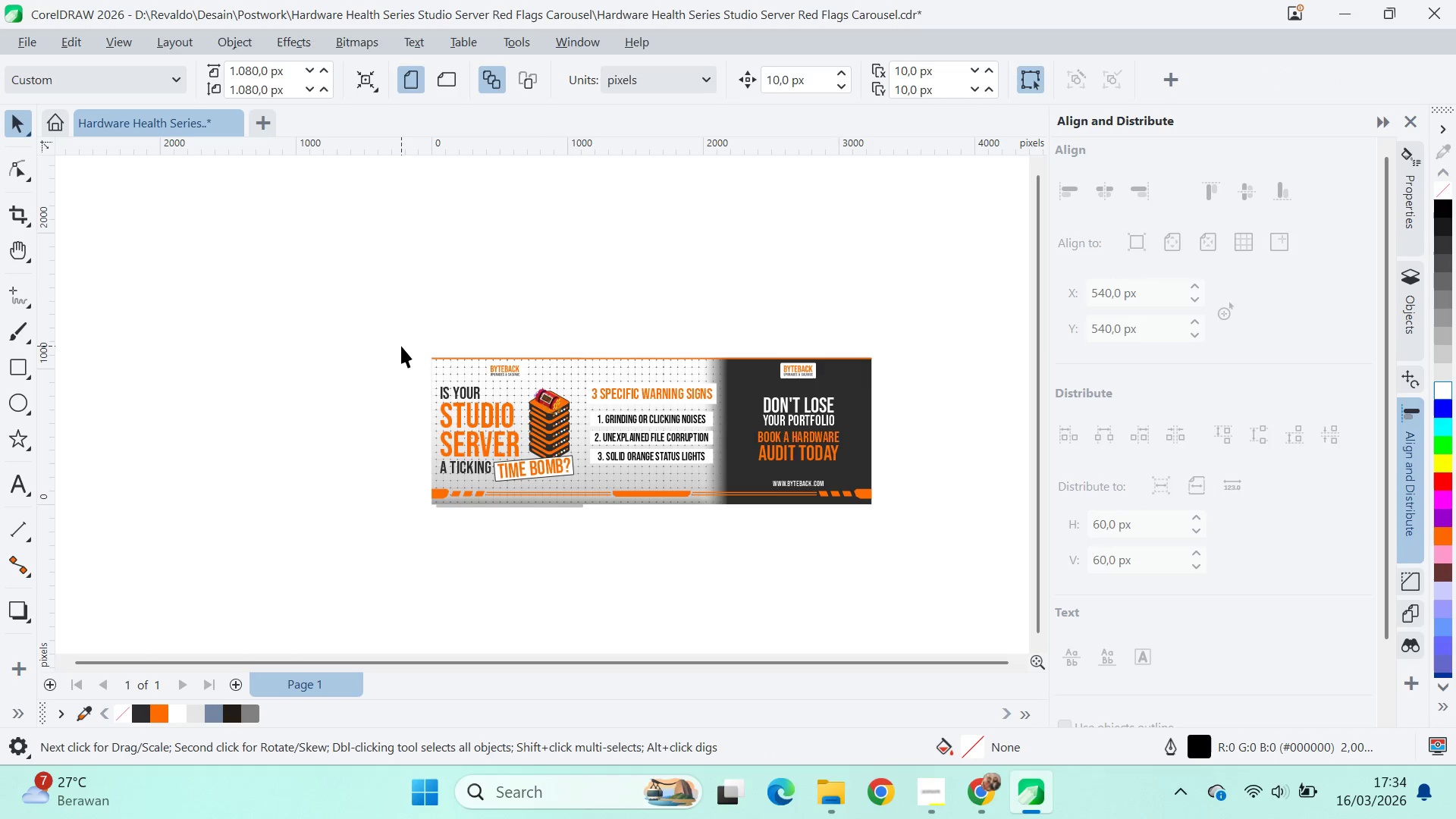 
key(Control+S)
 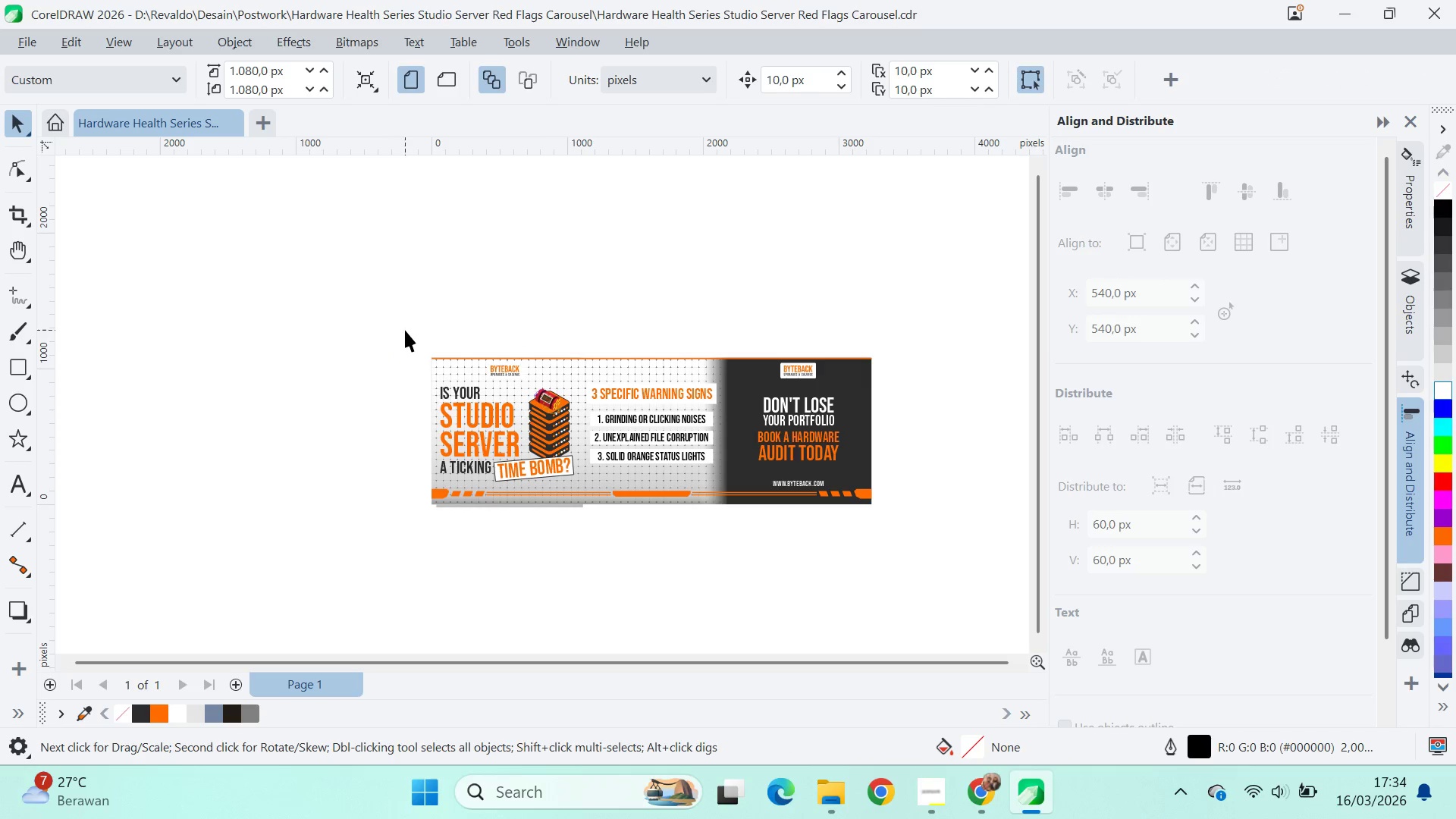 
left_click_drag(start_coordinate=[405, 330], to_coordinate=[405, 334])
 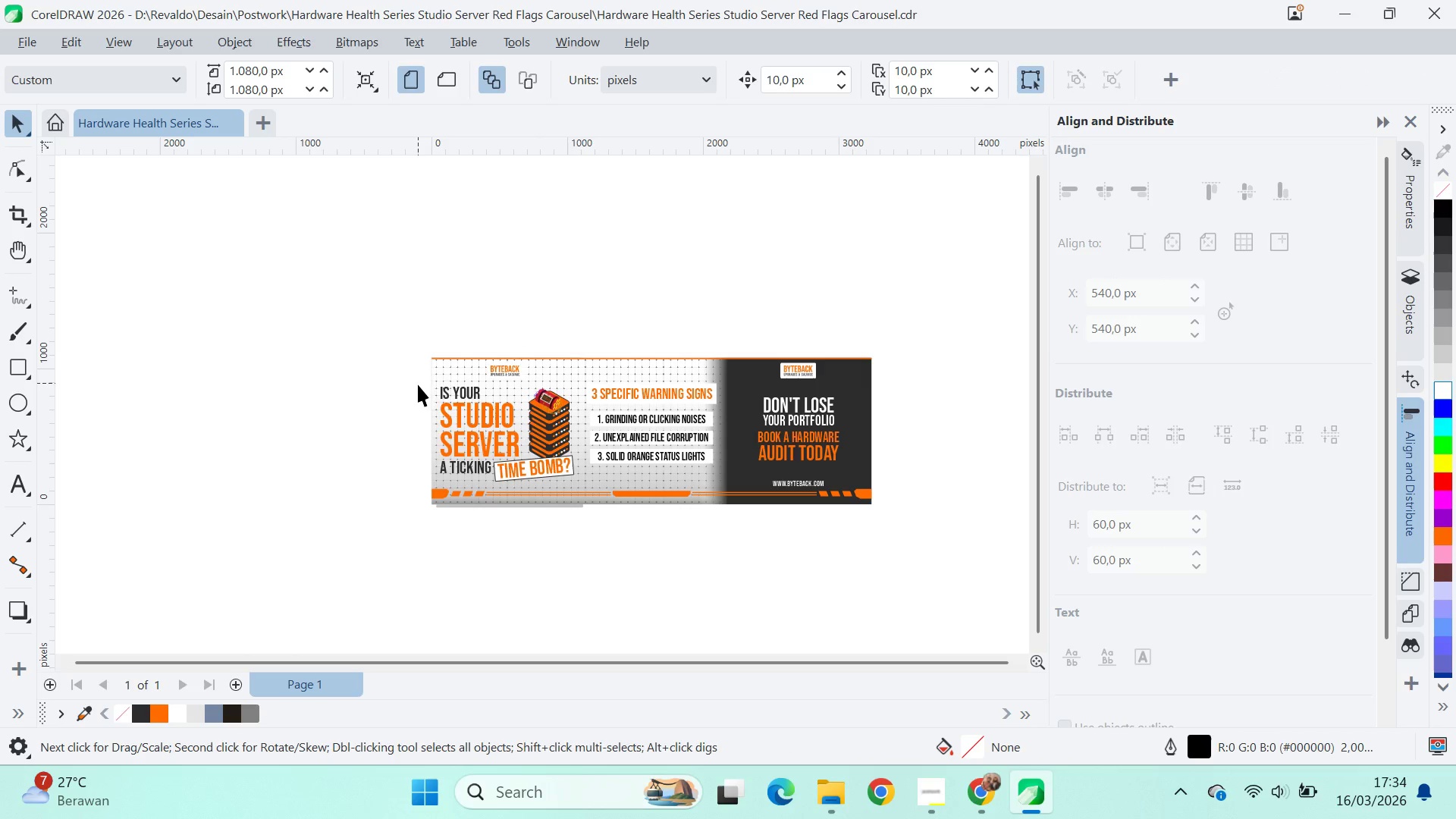 
key(Alt+Tab)